 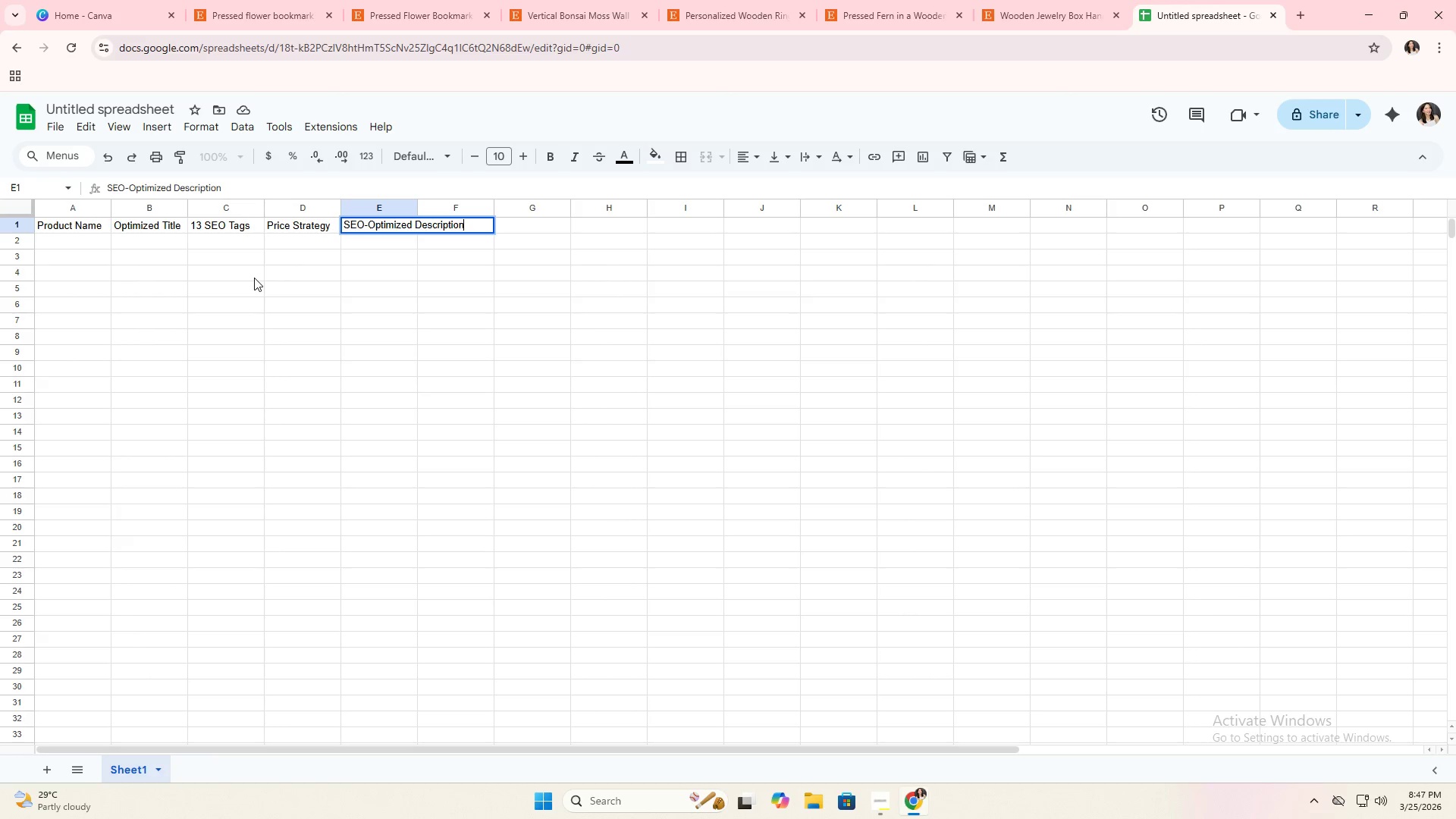 
key(Enter)
 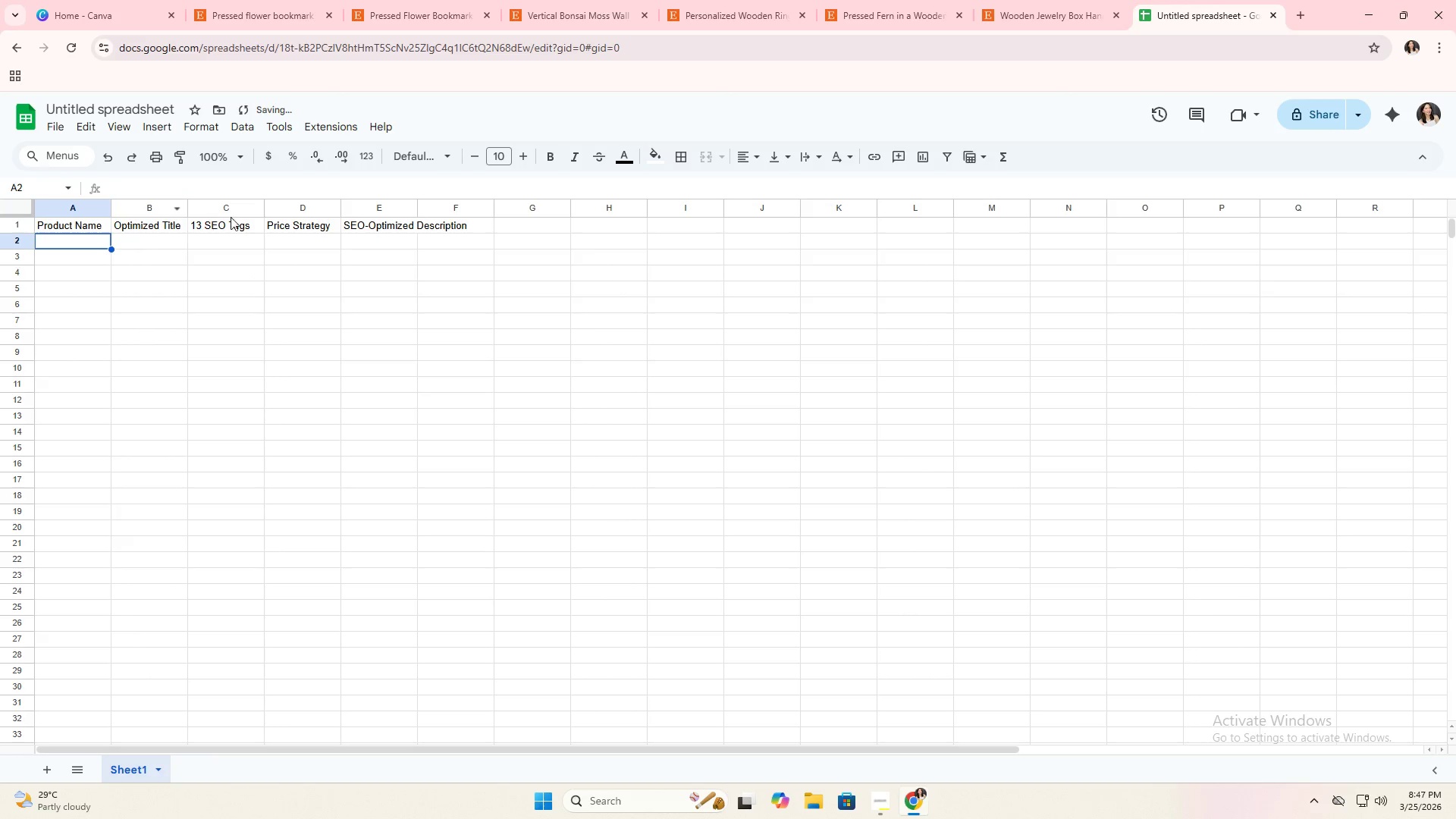 
left_click_drag(start_coordinate=[418, 206], to_coordinate=[557, 230])
 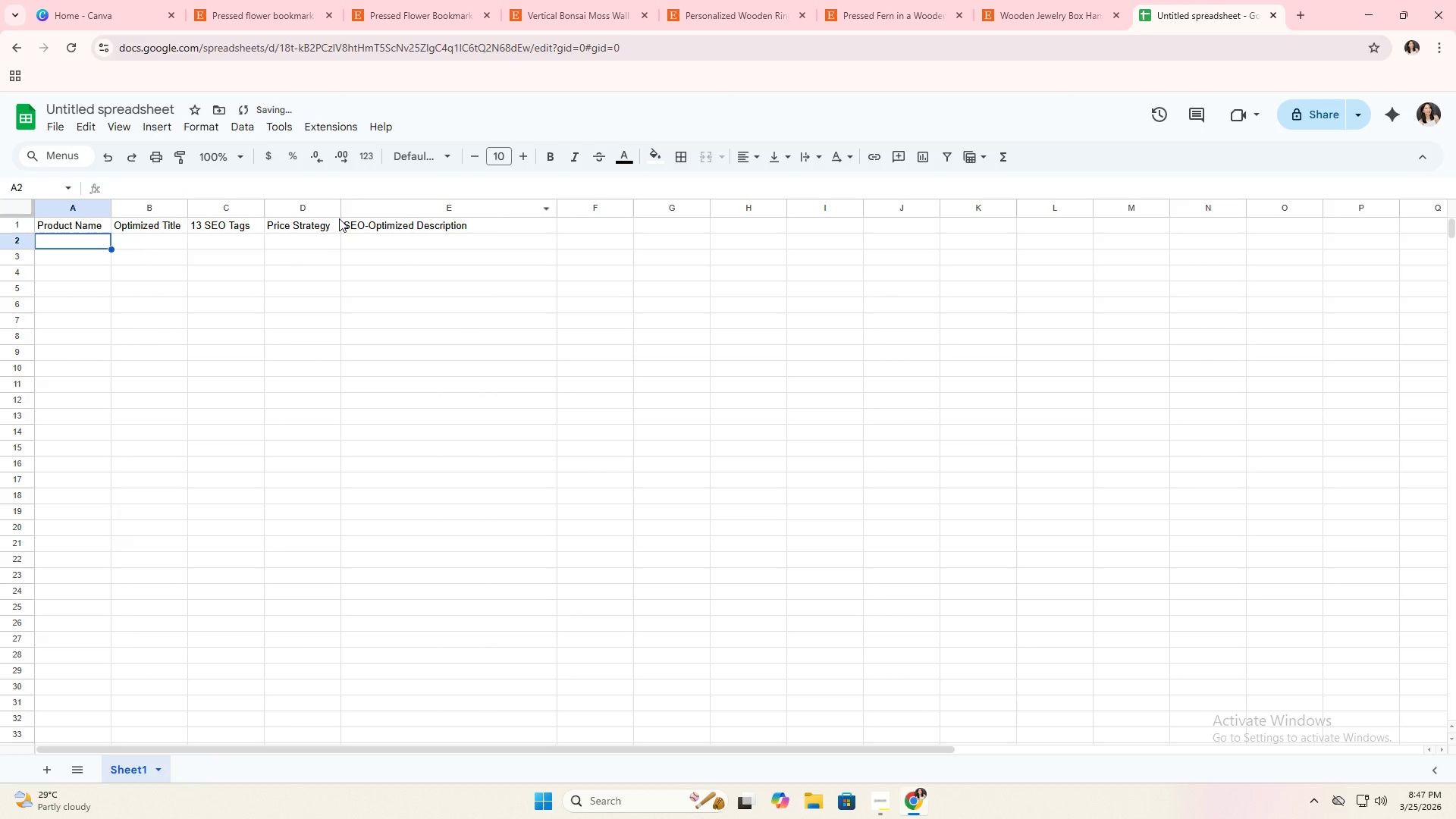 
left_click_drag(start_coordinate=[340, 211], to_coordinate=[379, 218])
 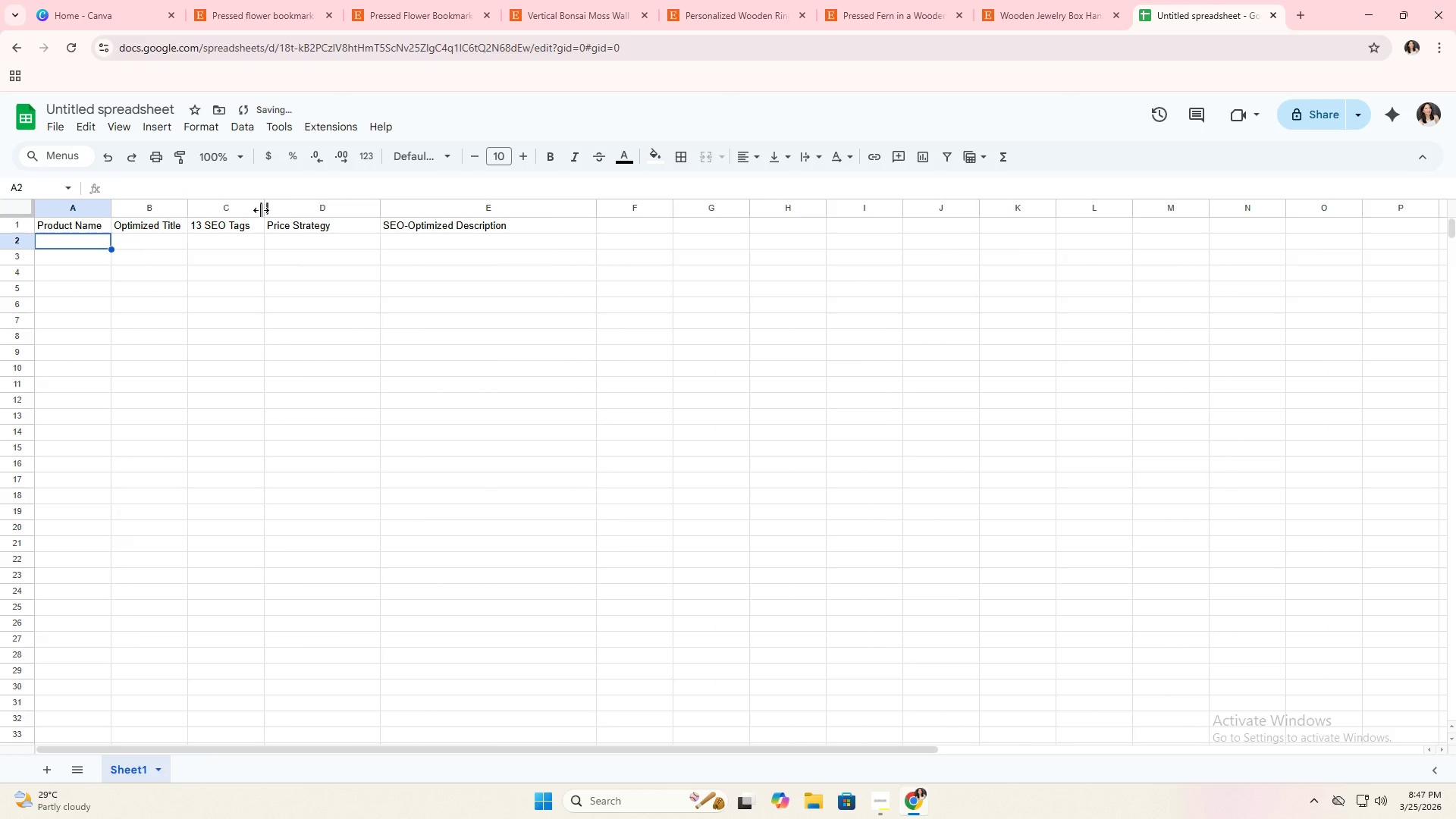 
left_click_drag(start_coordinate=[261, 210], to_coordinate=[327, 217])
 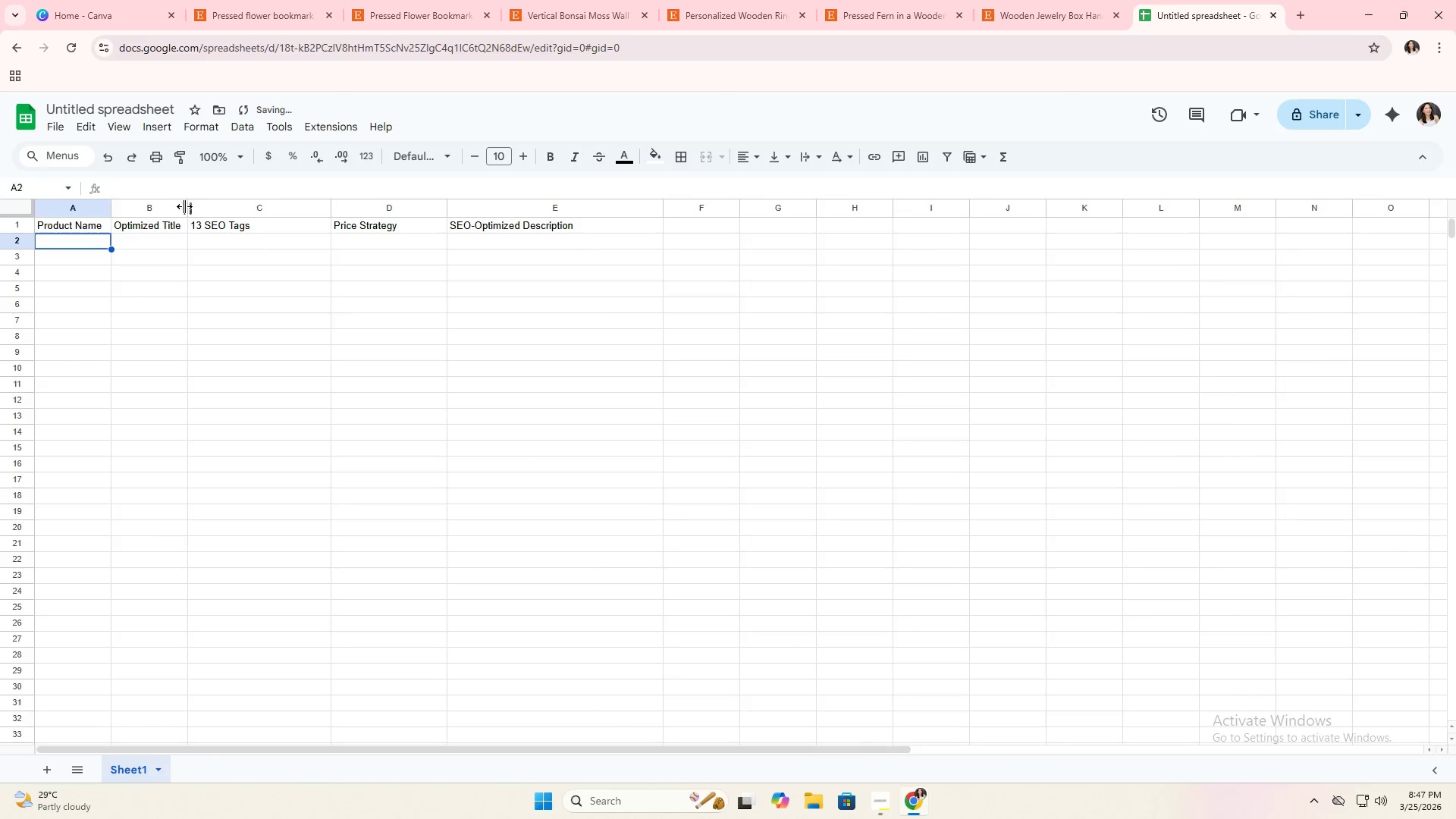 
left_click_drag(start_coordinate=[184, 206], to_coordinate=[259, 215])
 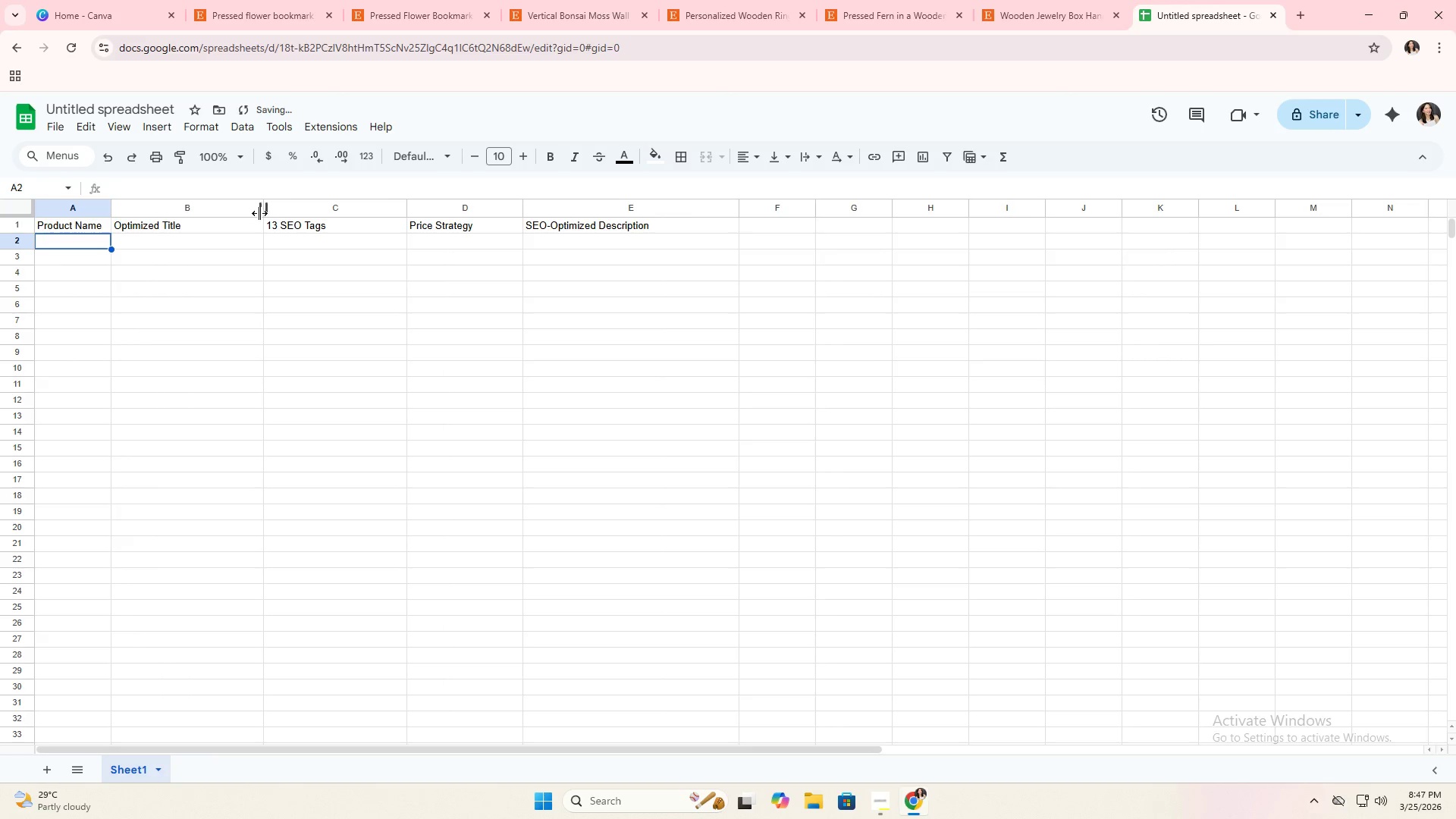 
left_click_drag(start_coordinate=[259, 212], to_coordinate=[286, 215])
 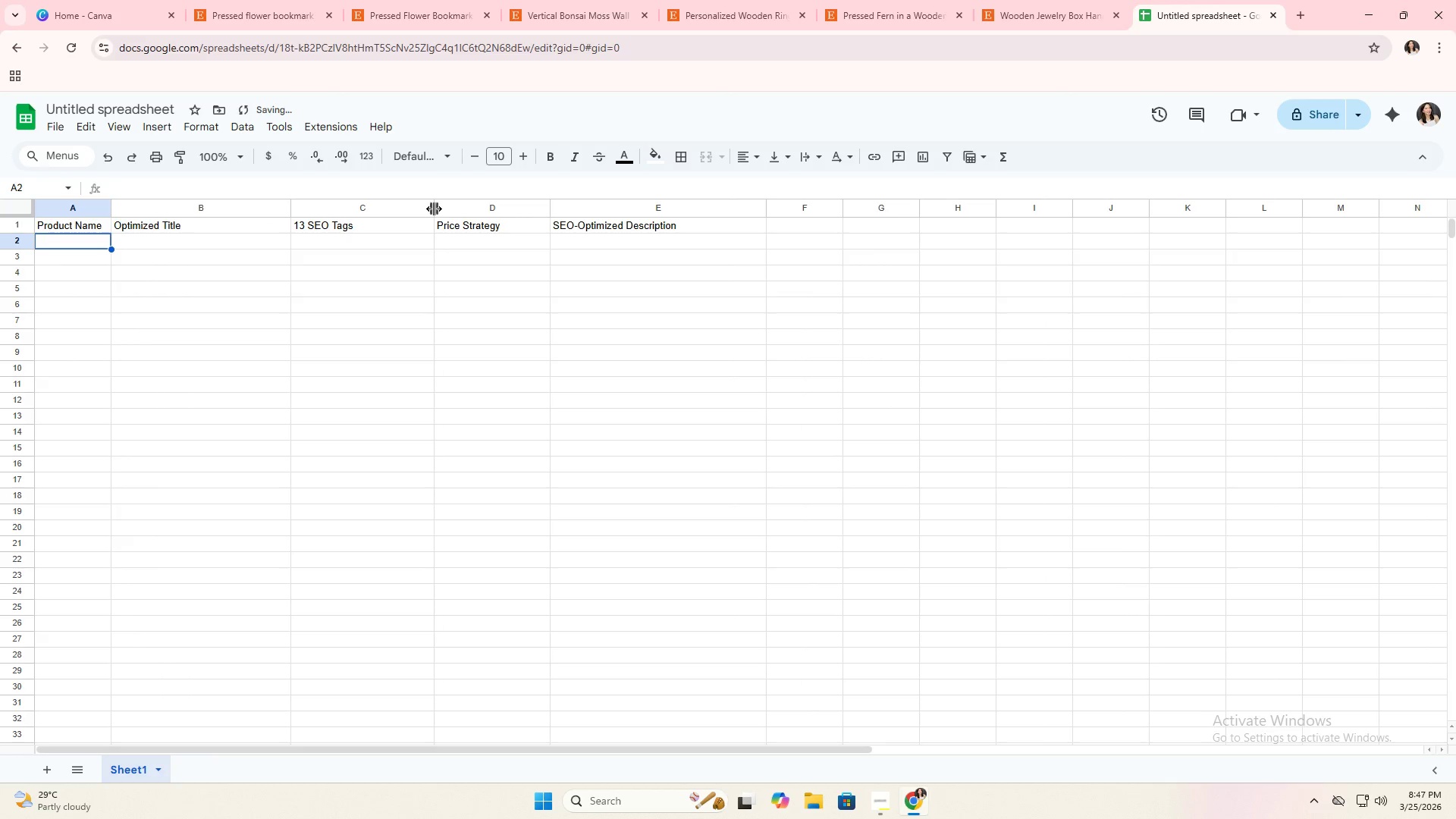 
left_click_drag(start_coordinate=[434, 209], to_coordinate=[441, 209])
 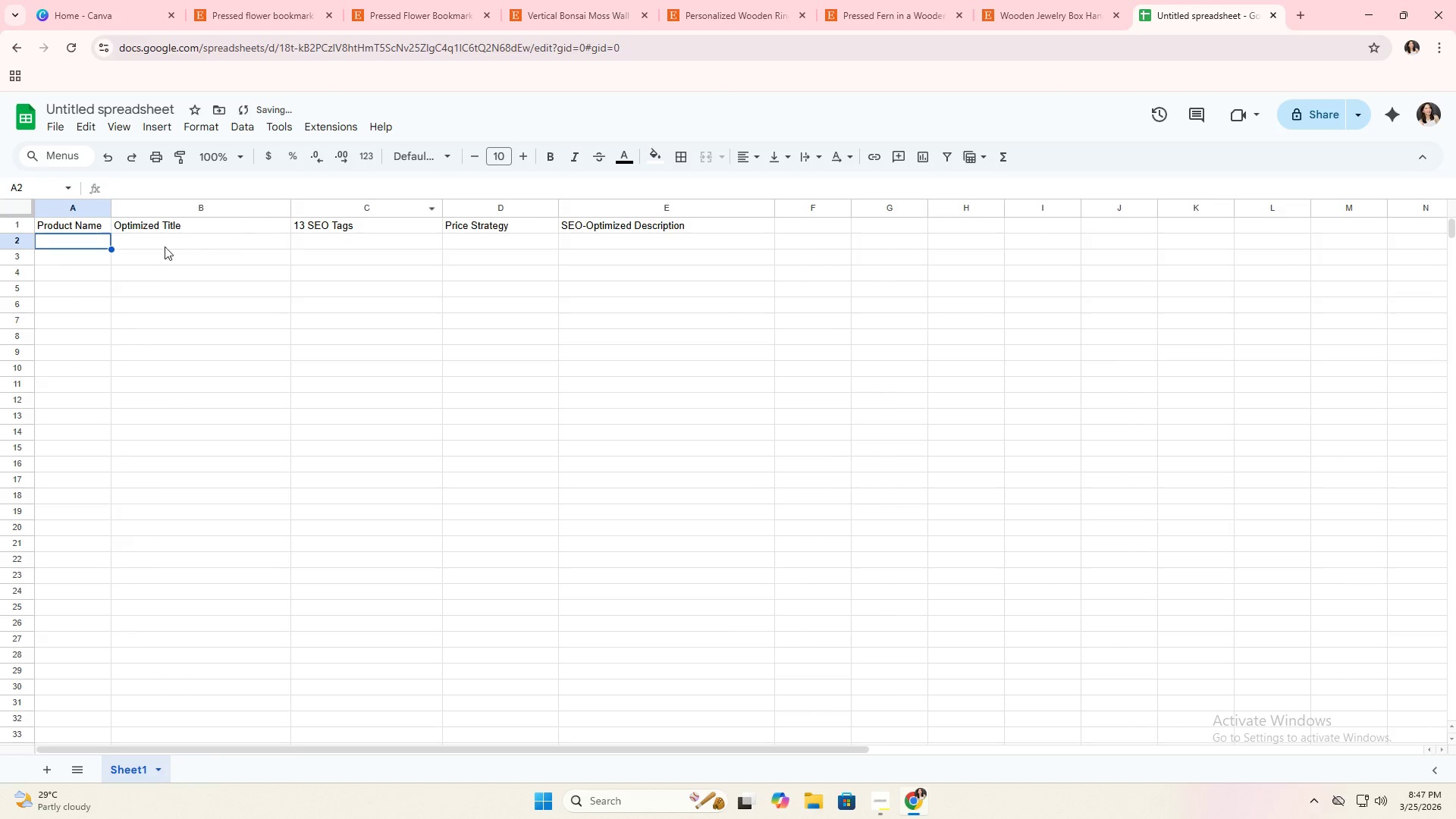 
left_click([165, 246])
 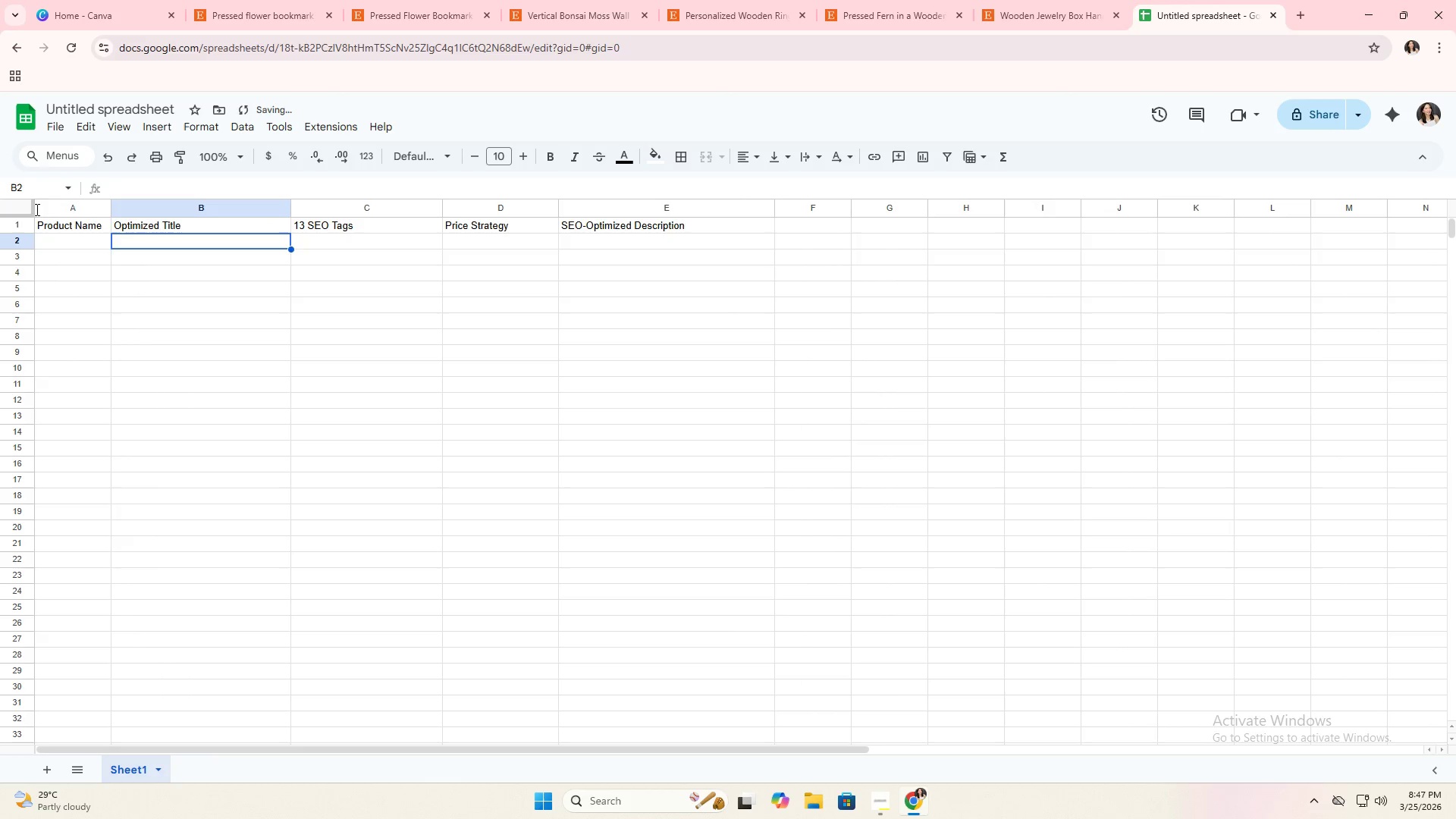 
left_click([20, 209])
 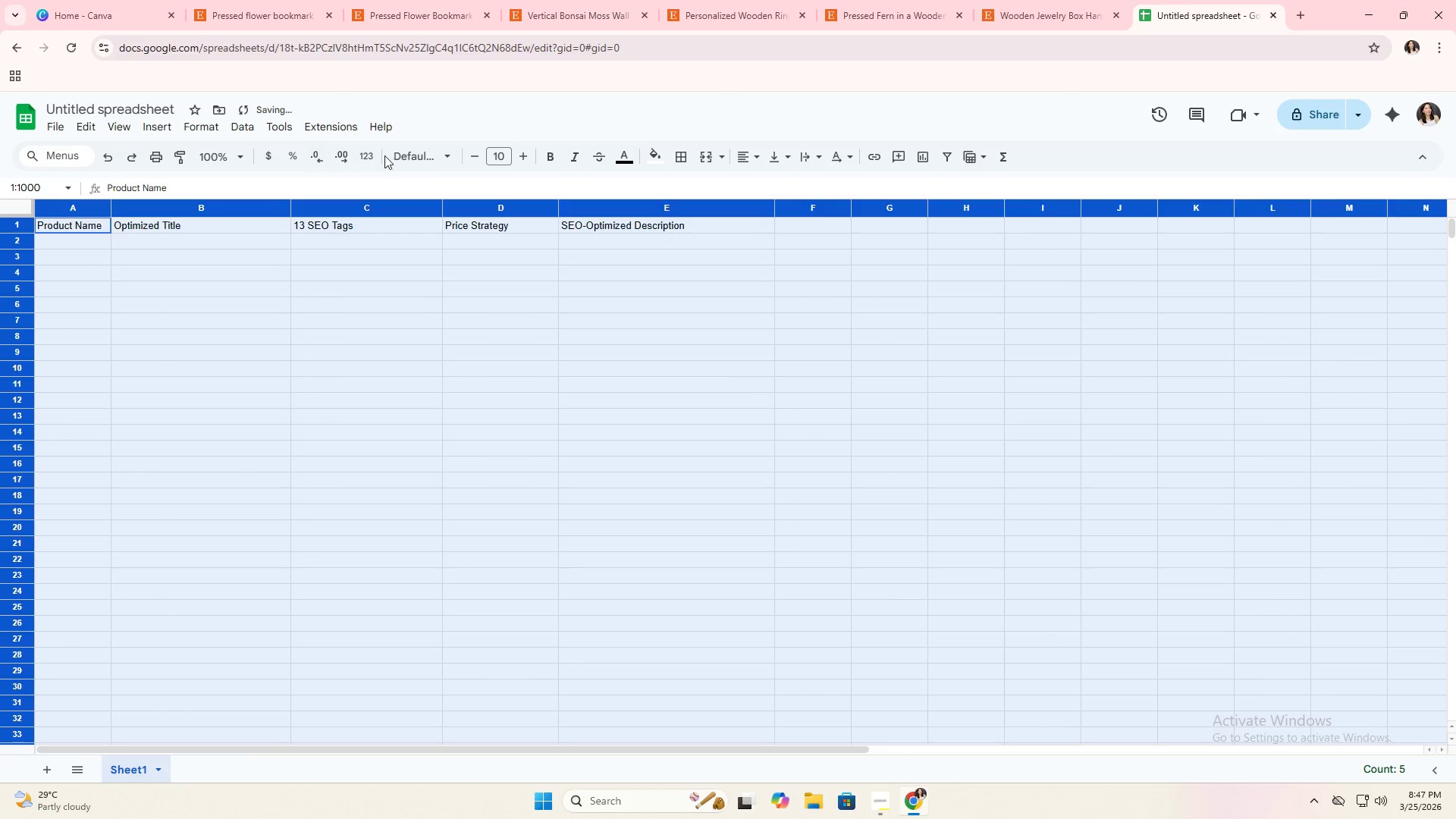 
left_click([412, 155])
 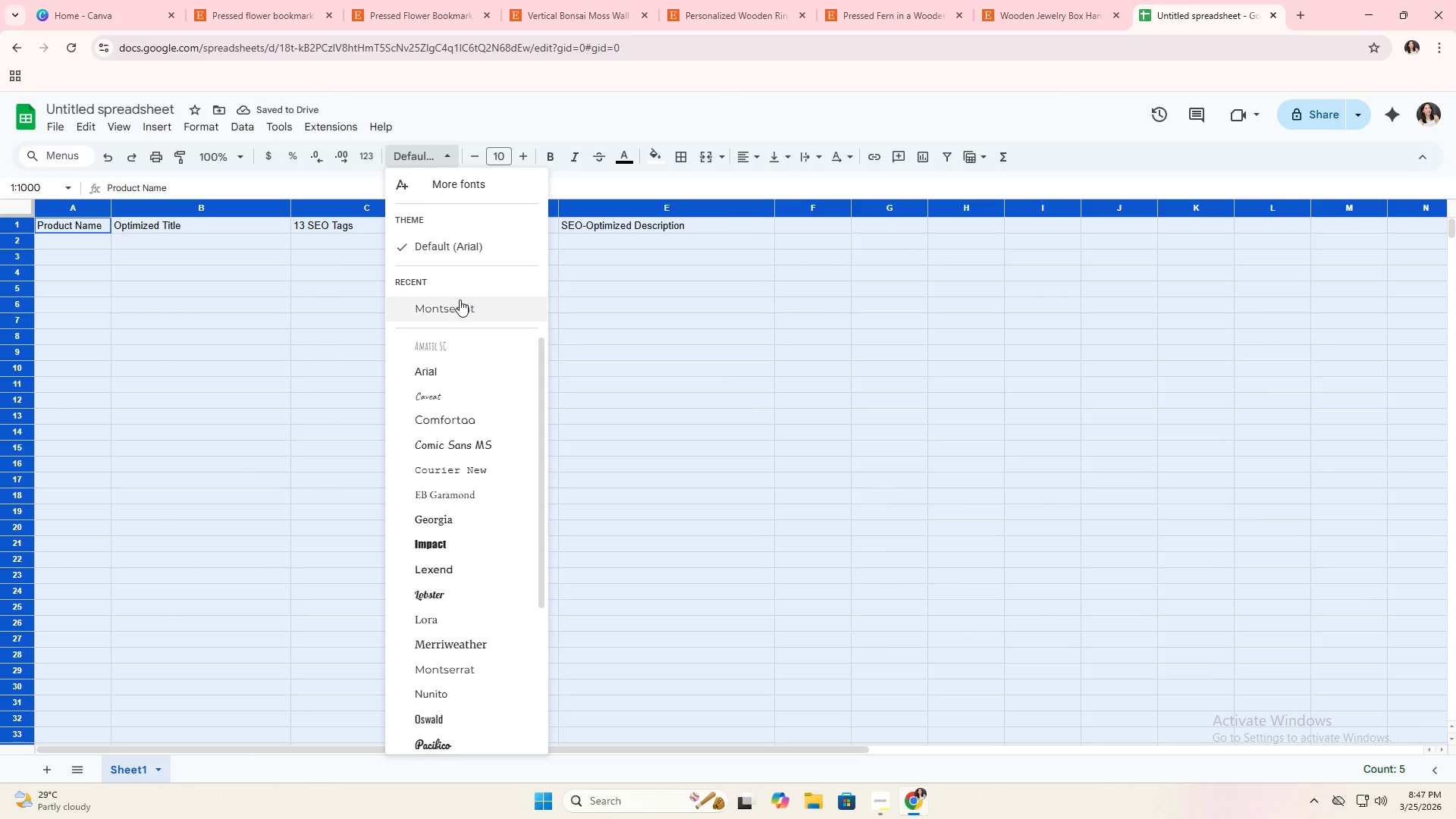 
left_click([460, 300])
 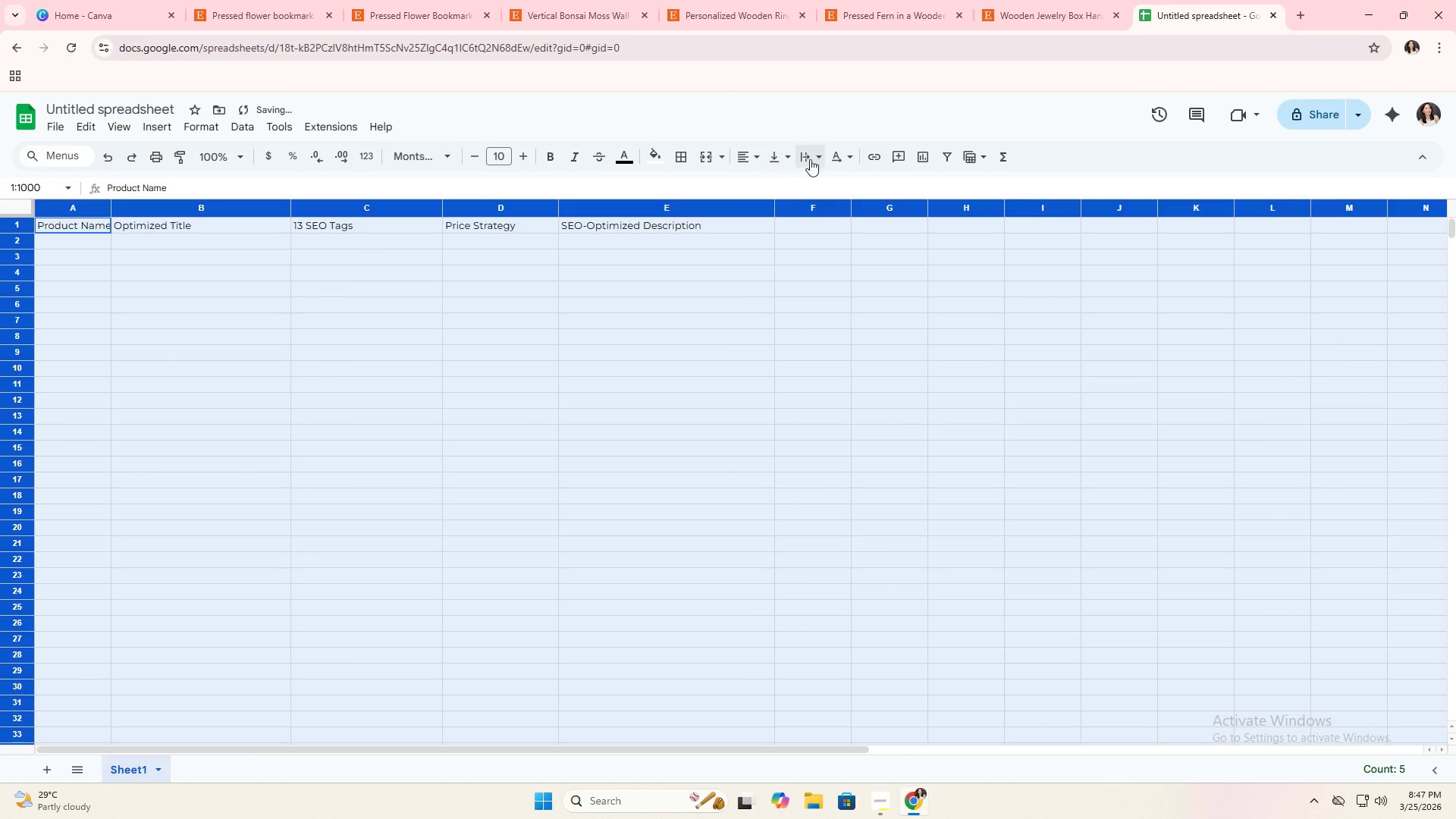 
left_click([752, 155])
 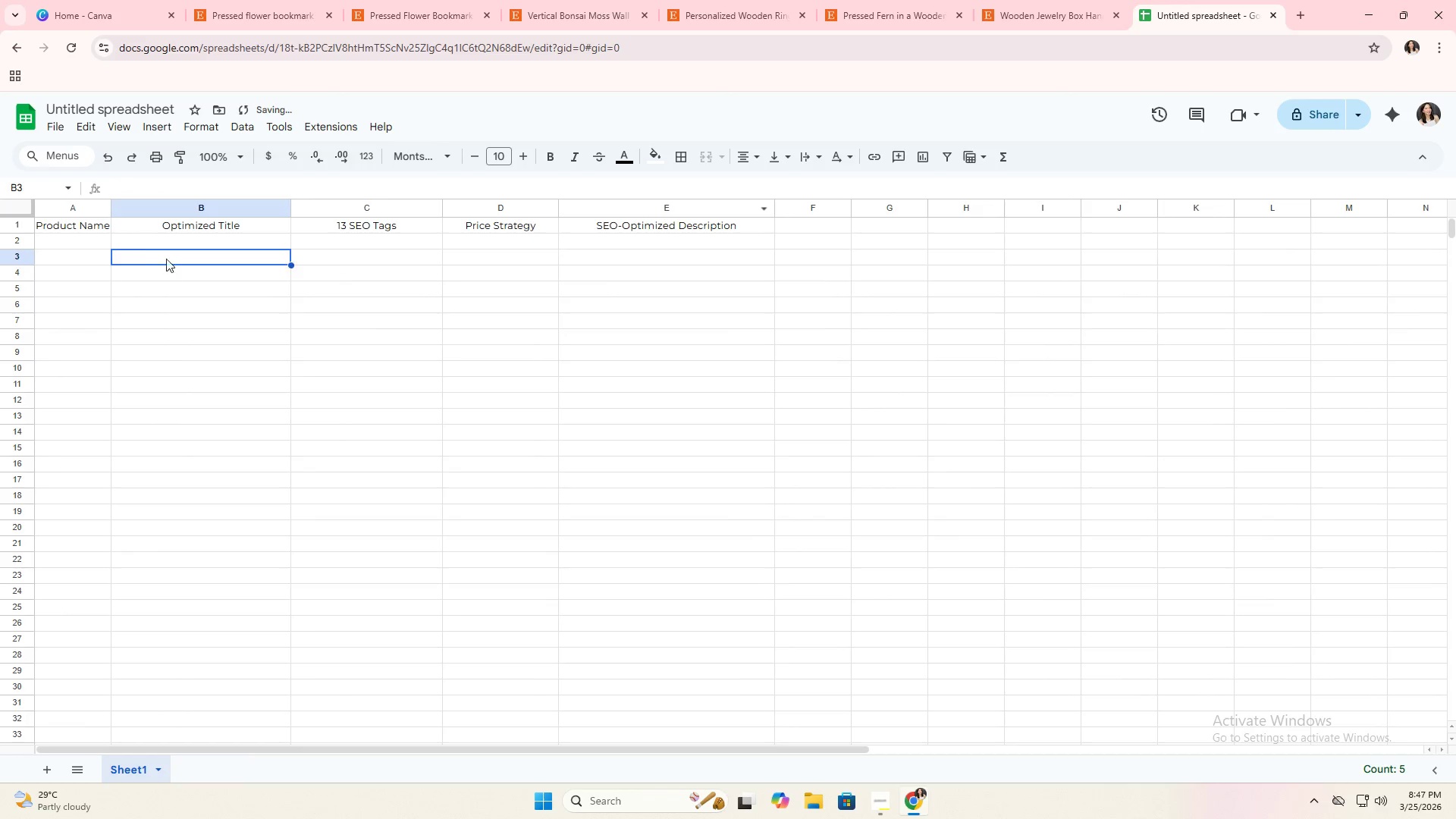 
left_click_drag(start_coordinate=[110, 210], to_coordinate=[162, 219])
 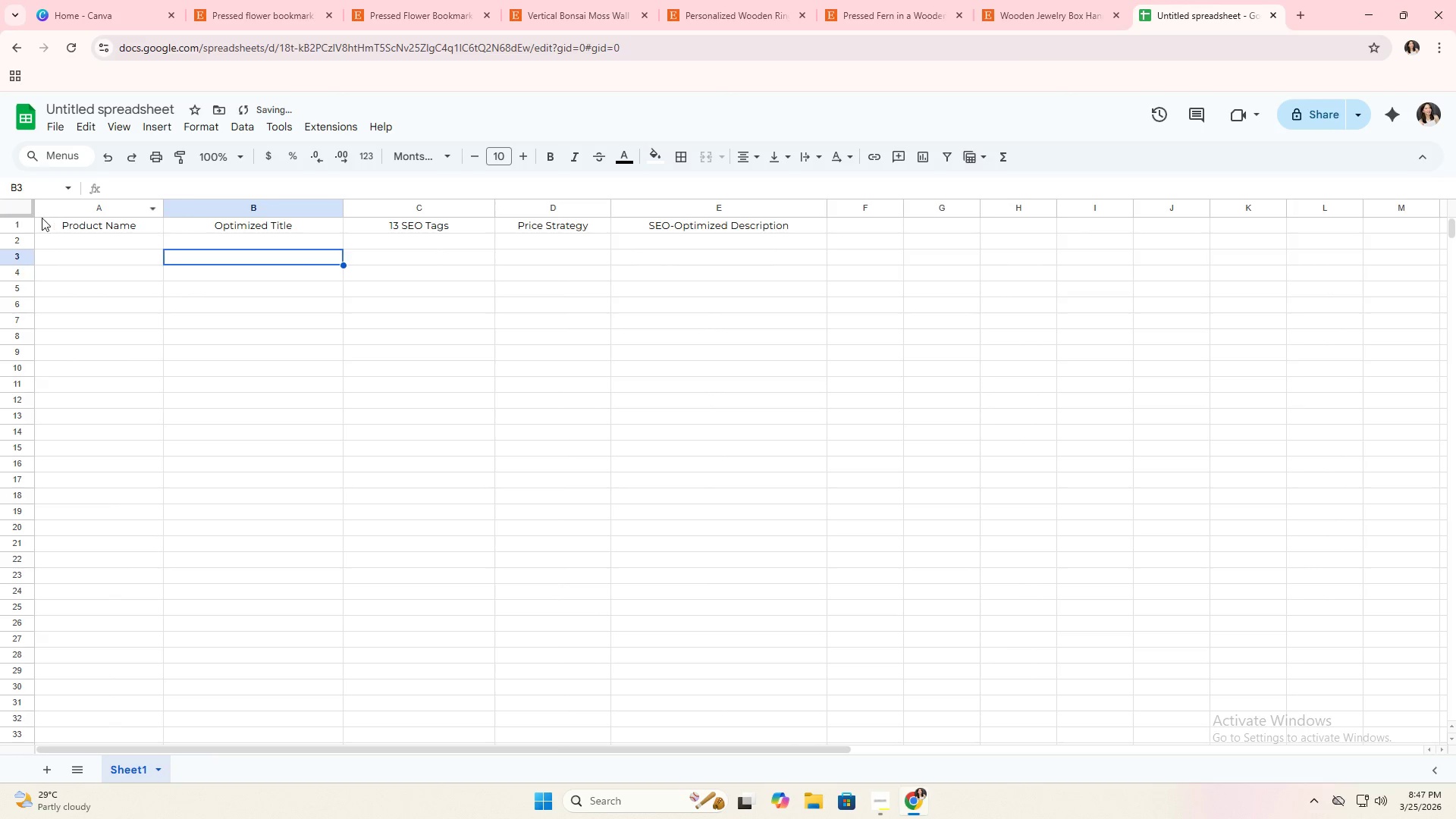 
left_click([25, 224])
 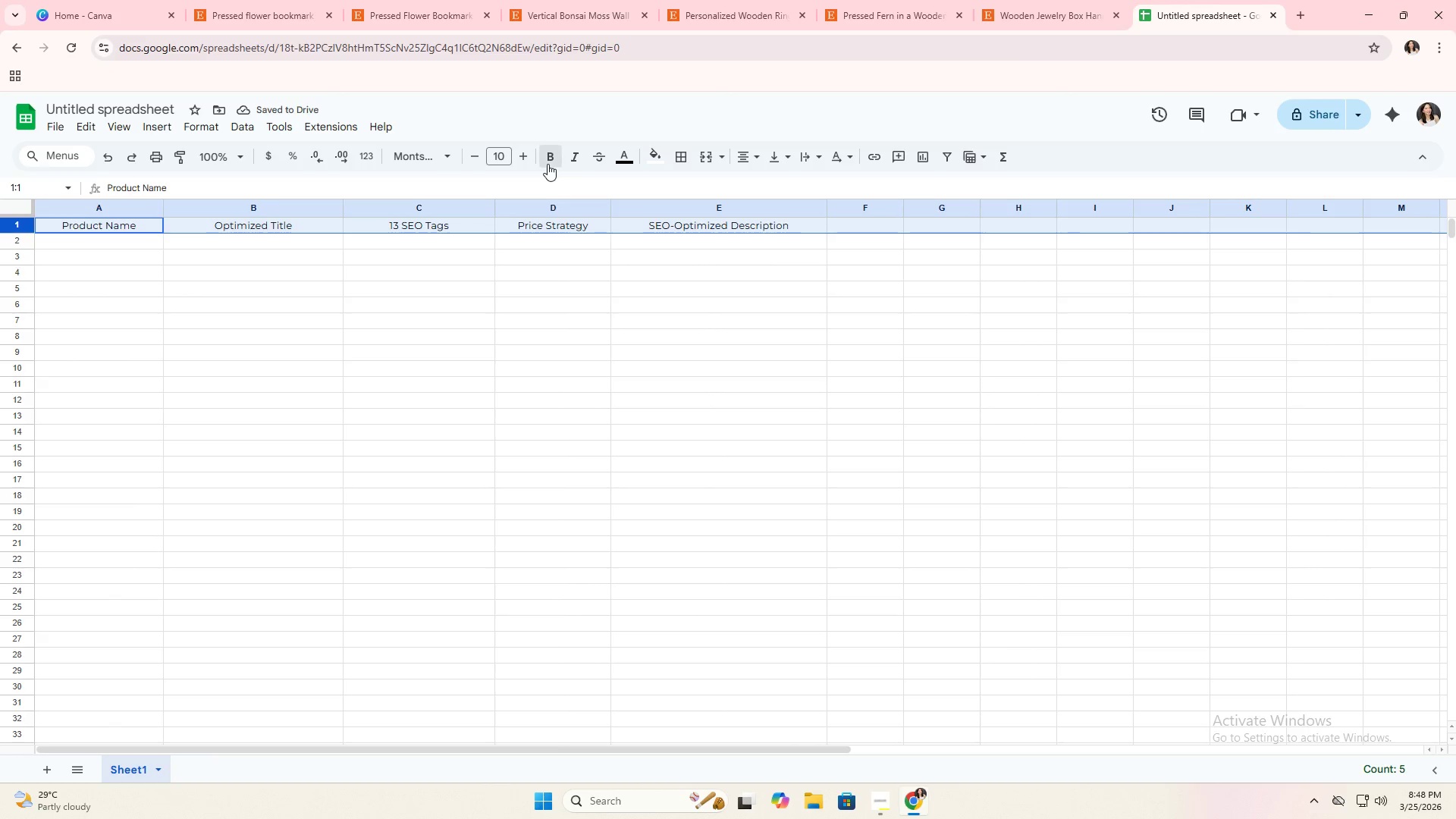 
double_click([409, 331])
 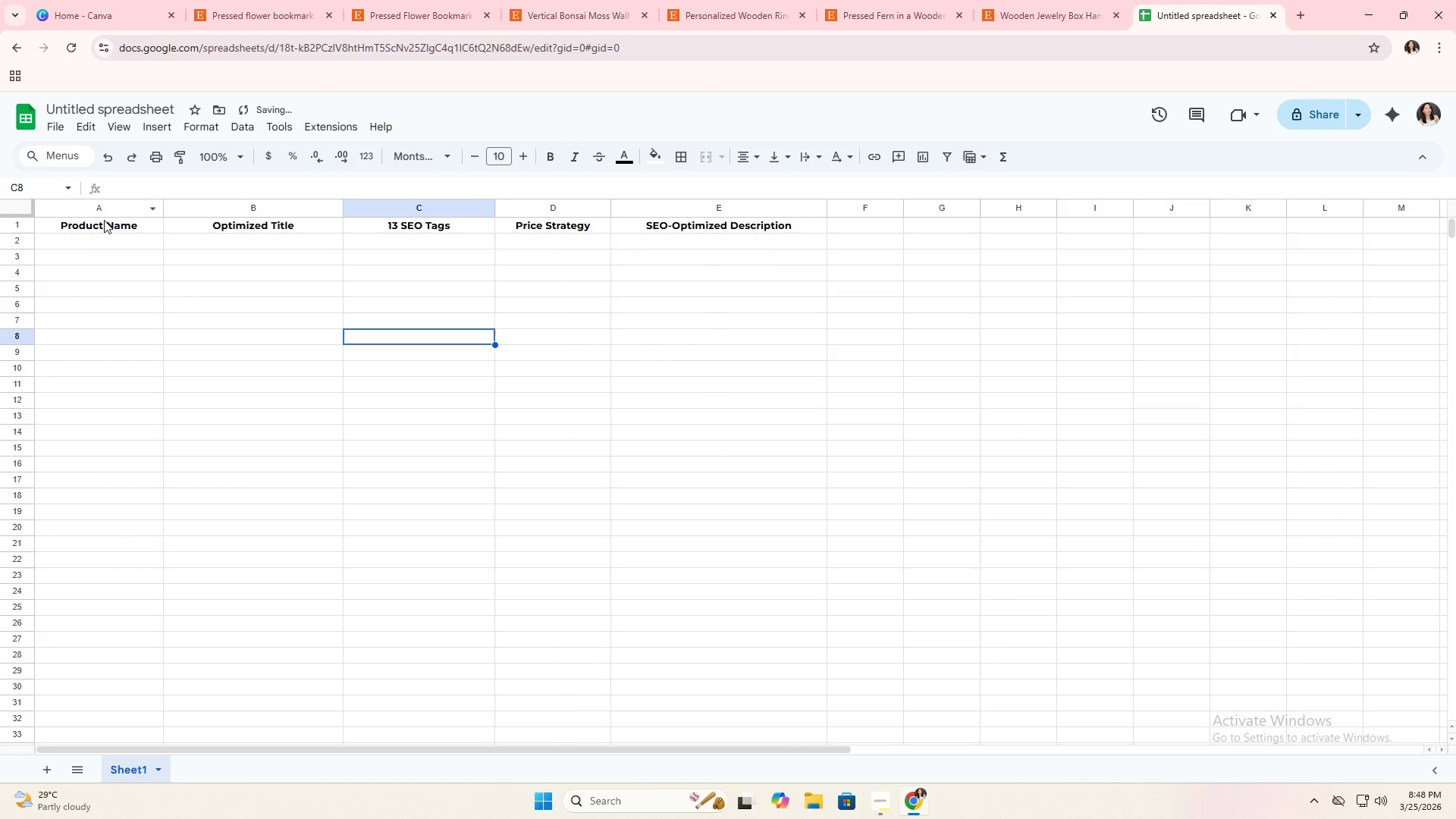 
left_click([104, 237])
 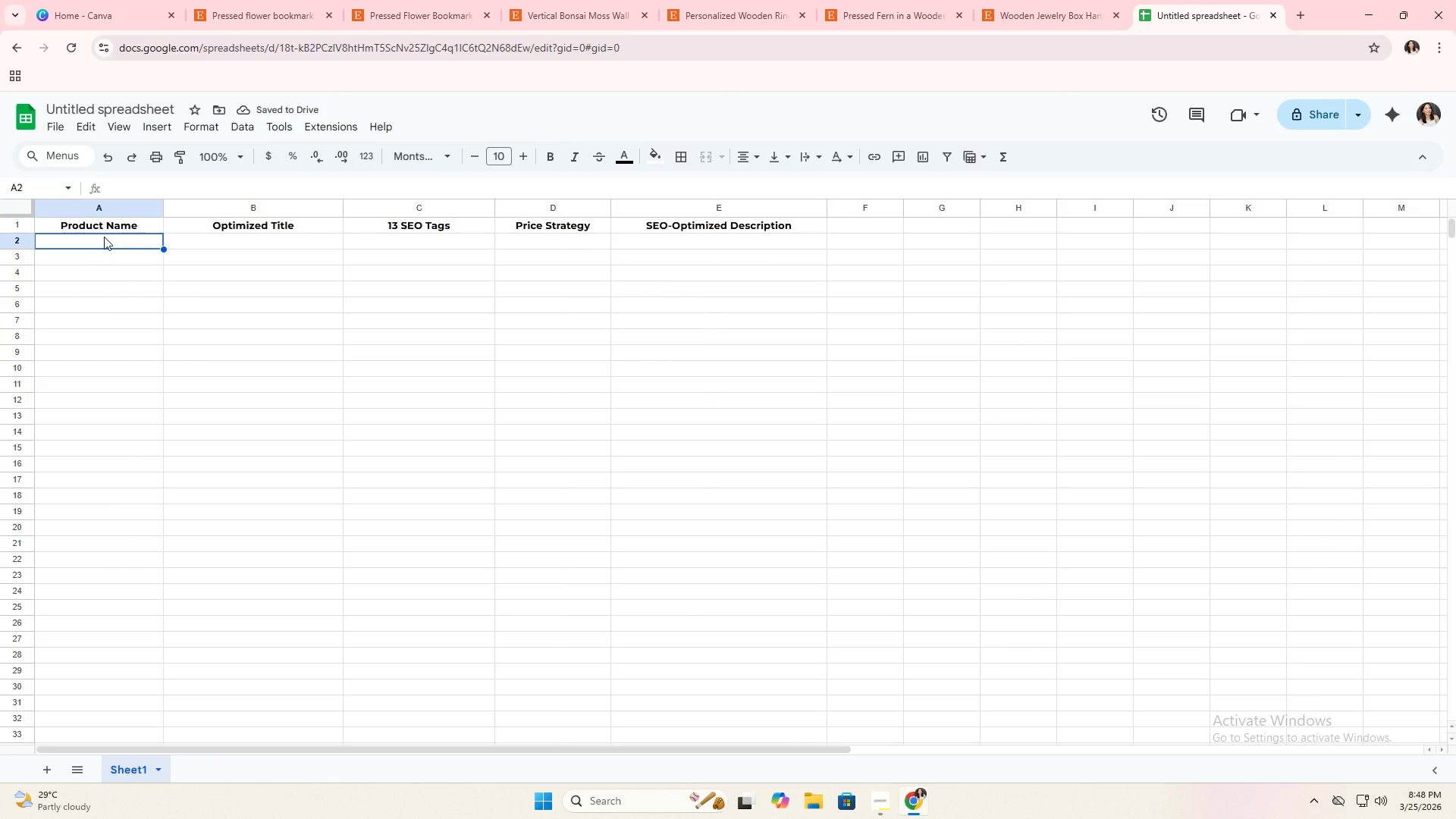 
type(Pressed Fr)
key(Backspace)
type(ern Frame)
key(Tab)
 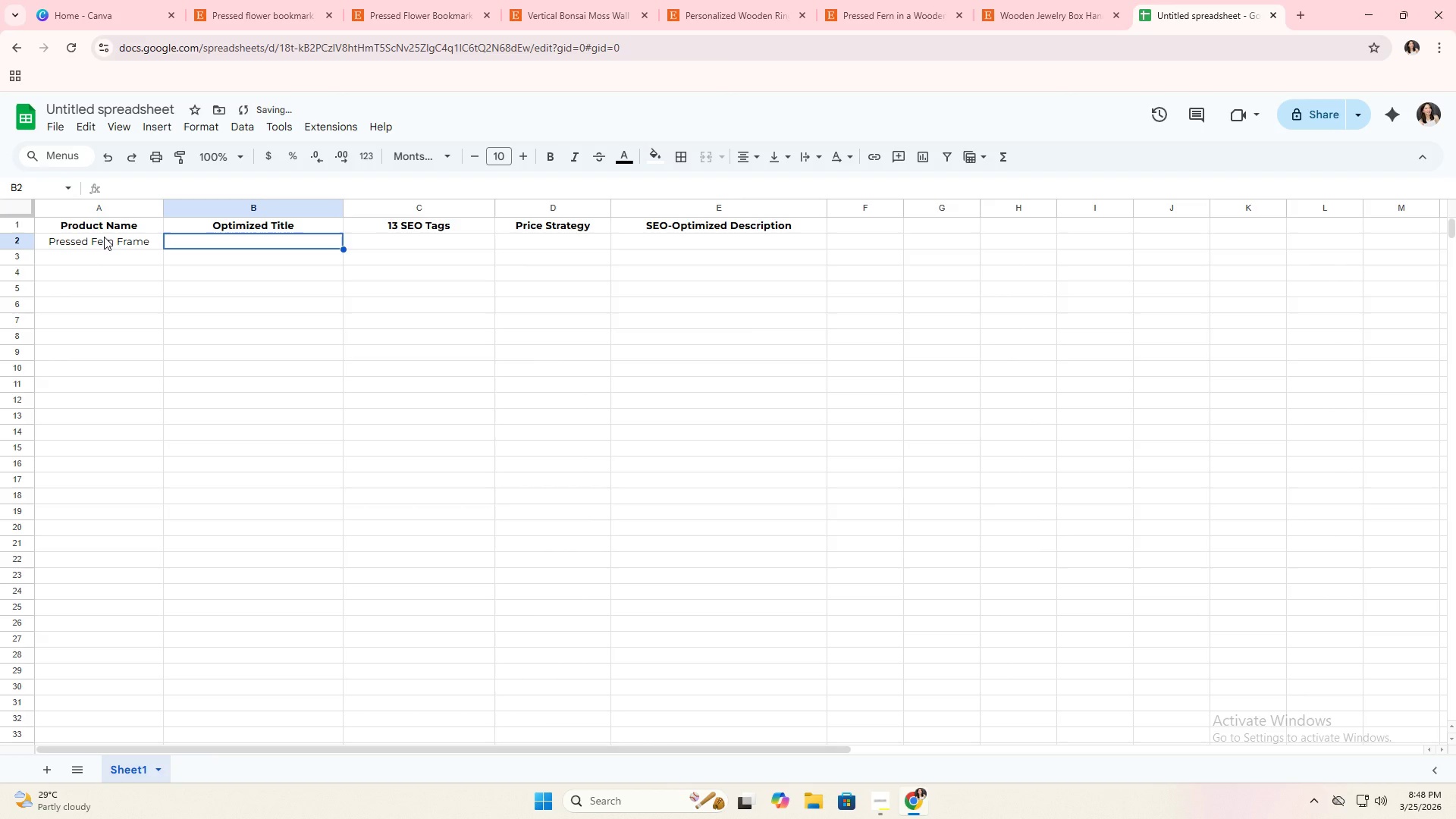 
key(Alt+AltLeft)
 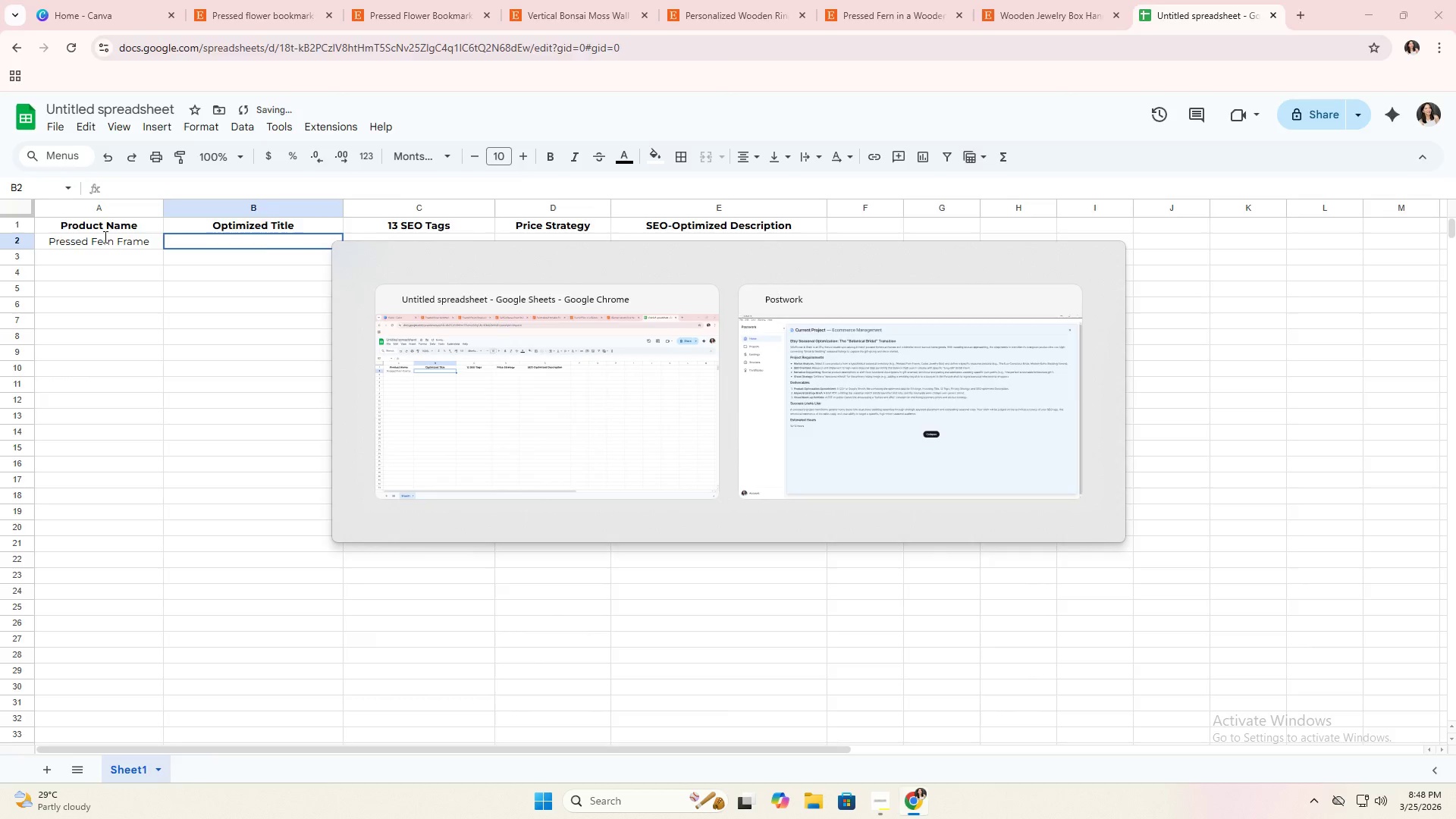 
key(Alt+Tab)